 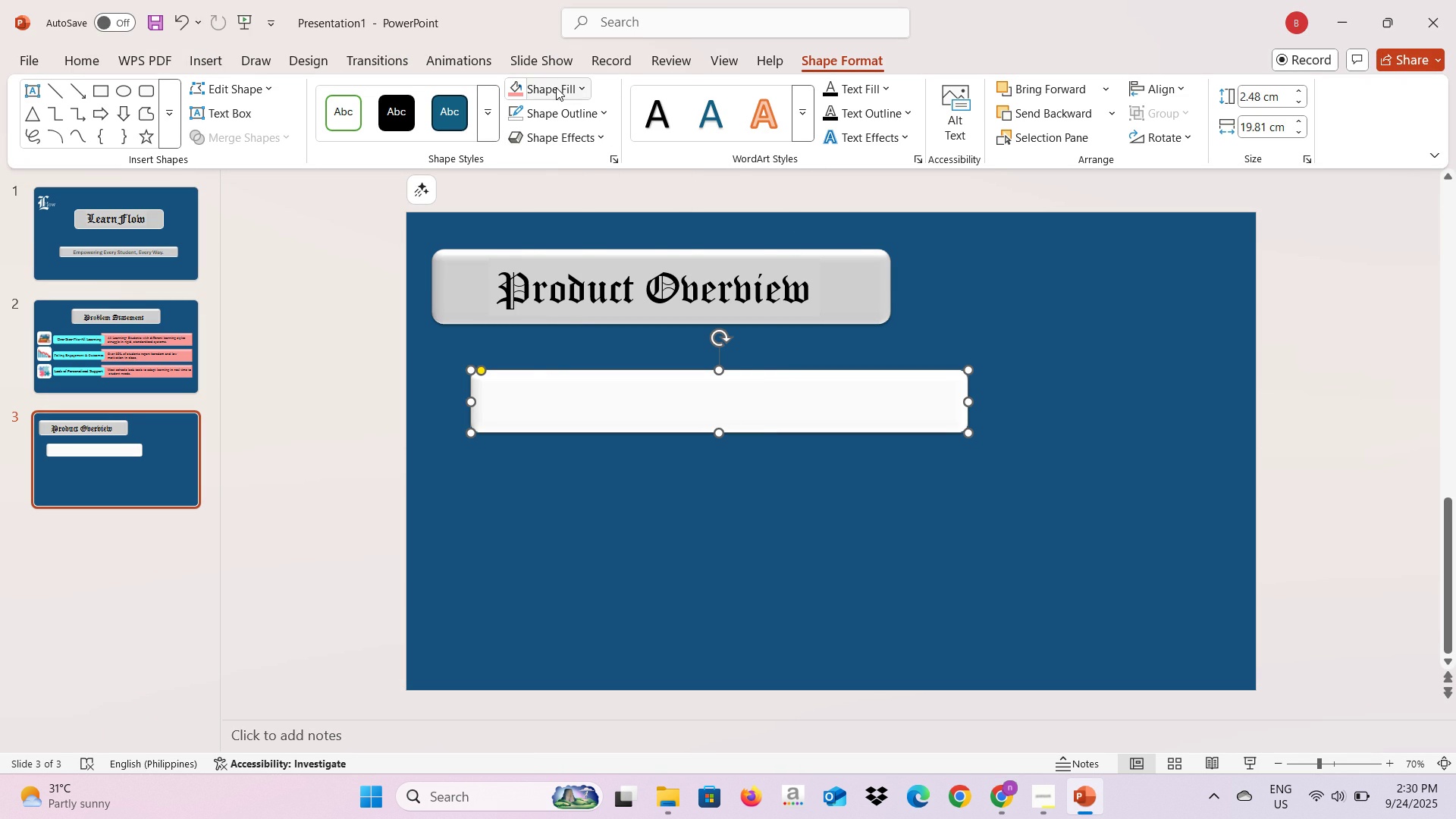 
left_click([535, 92])
 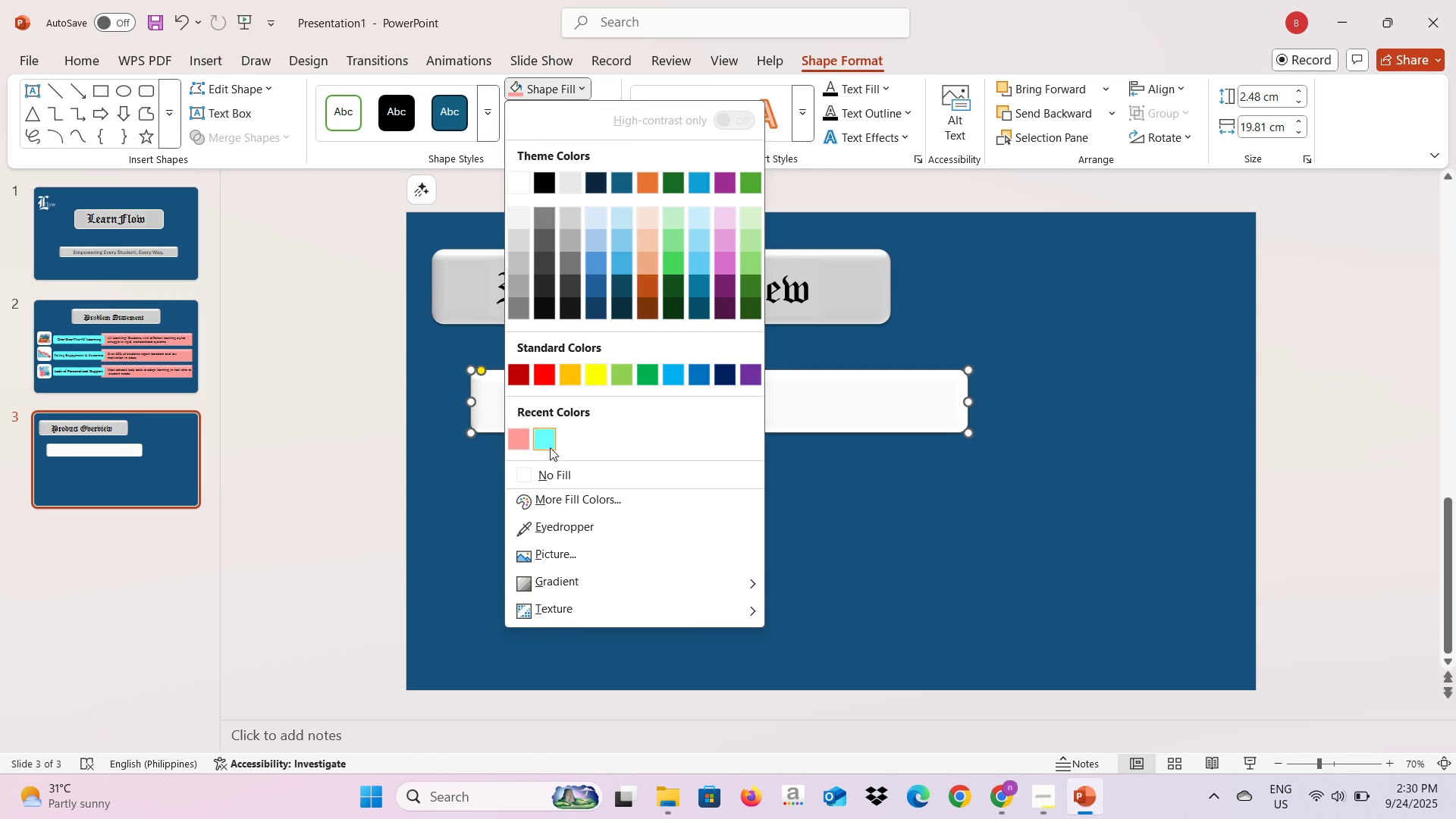 
left_click([550, 447])
 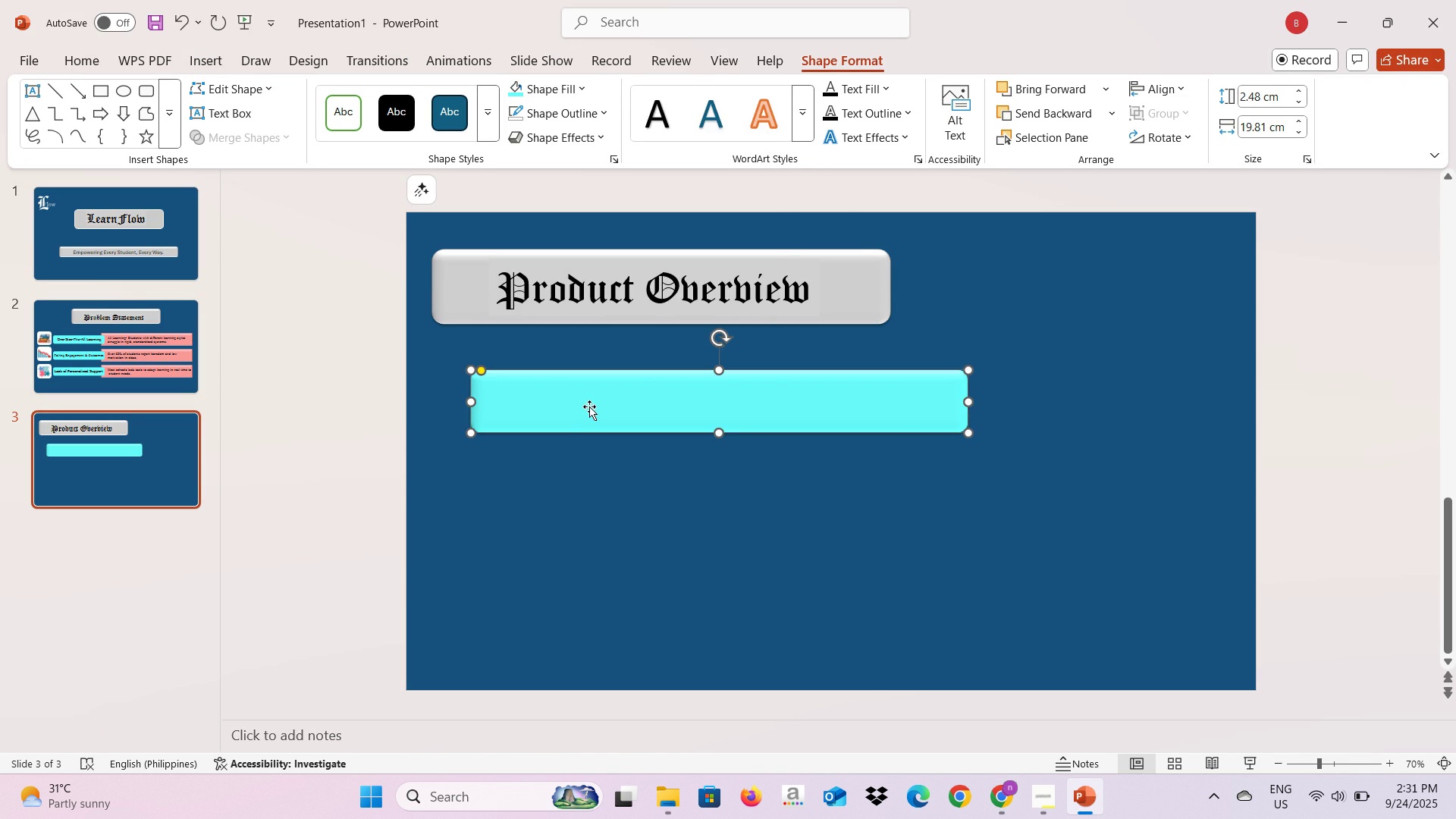 
key(Alt+AltLeft)
 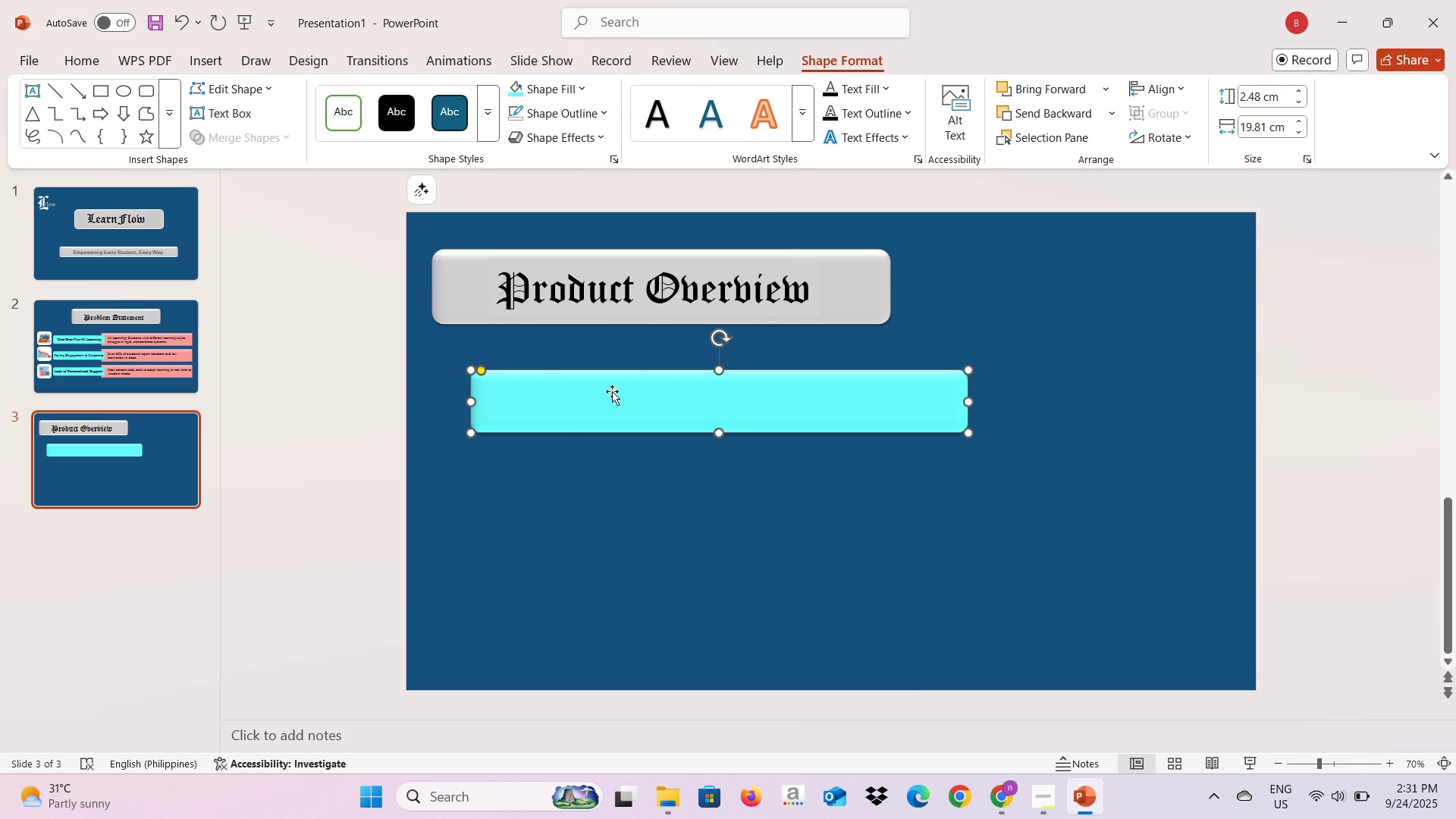 
key(Alt+Tab)
 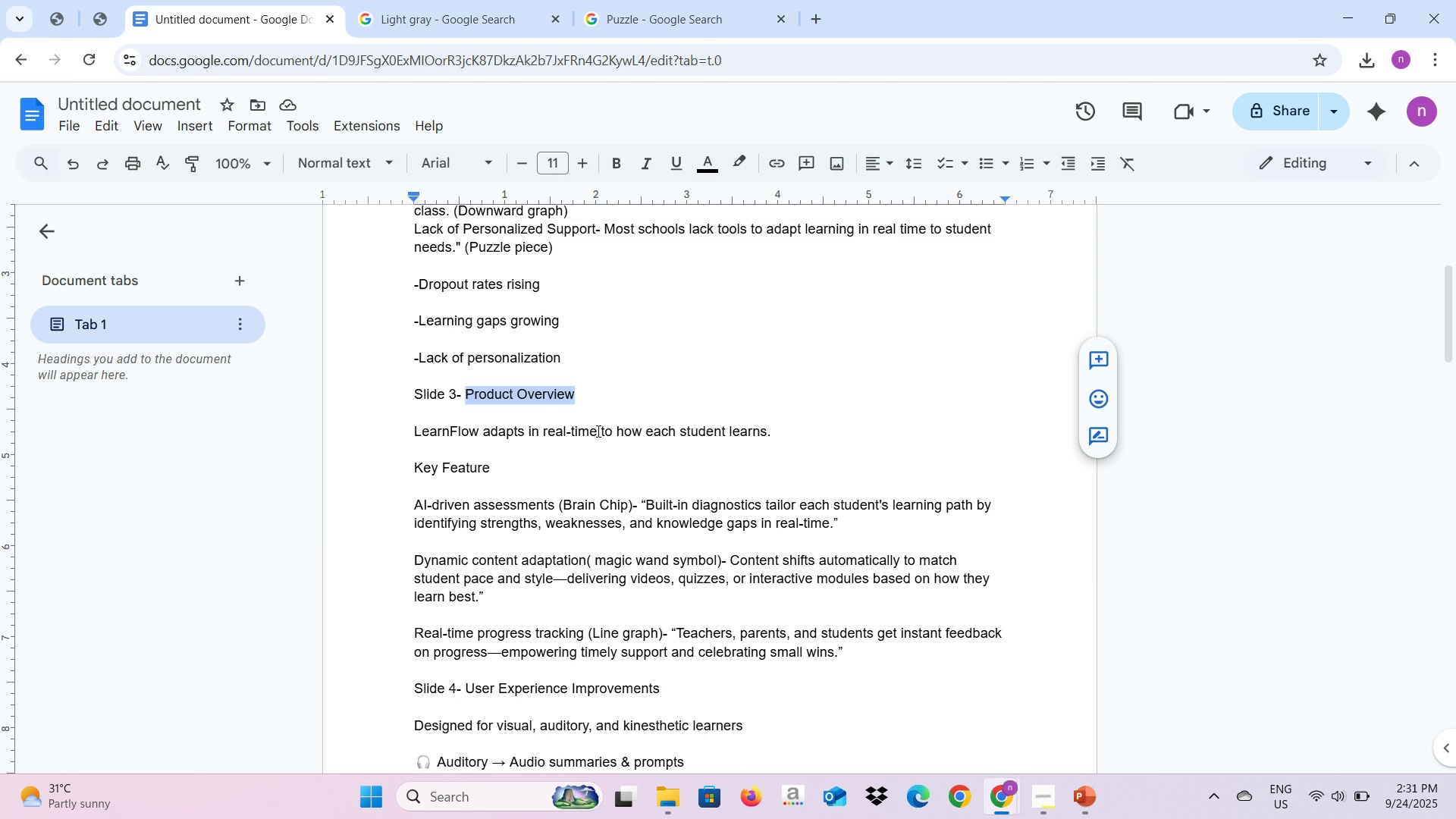 
key(Alt+AltLeft)
 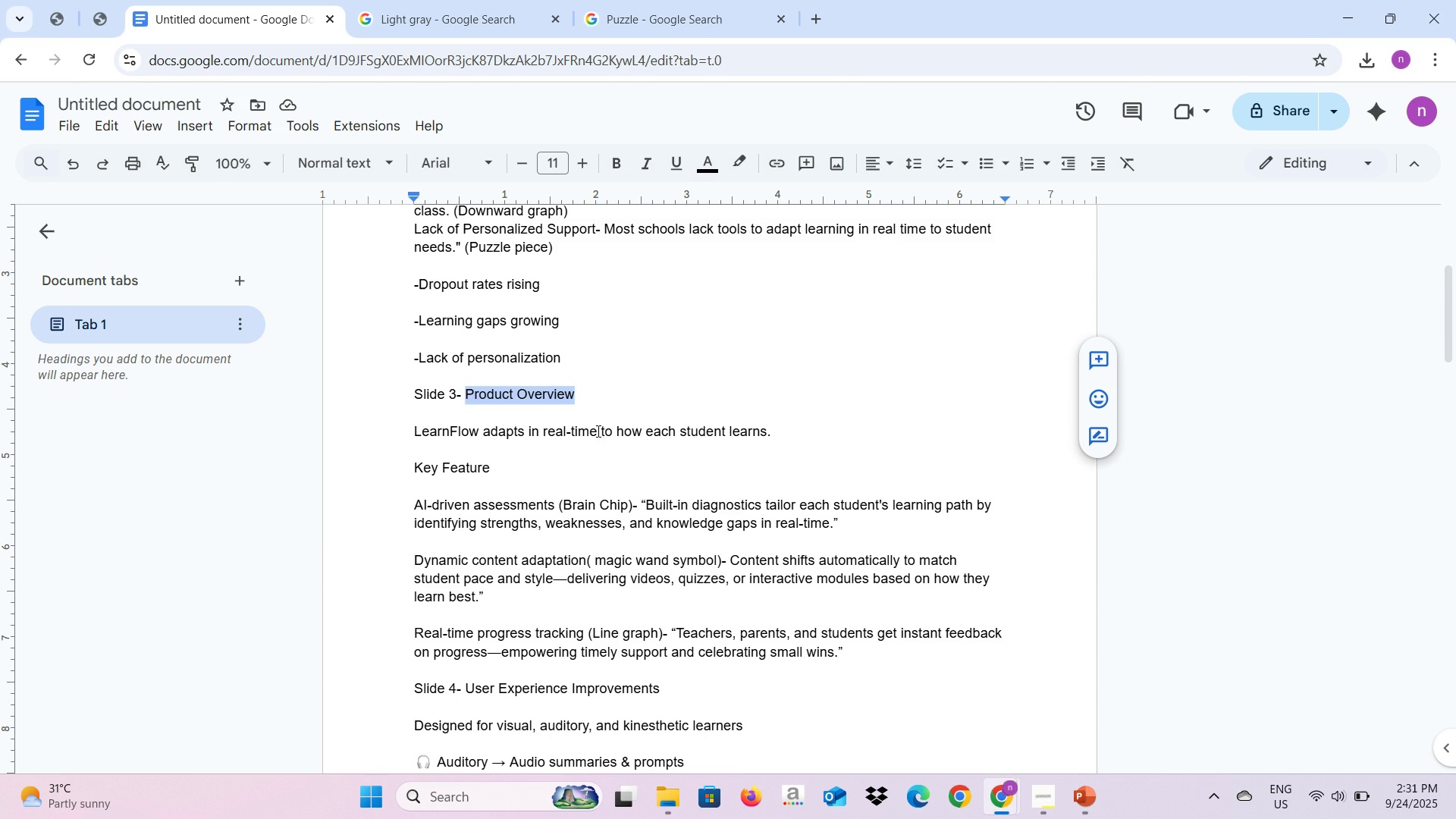 
key(Alt+Tab)
 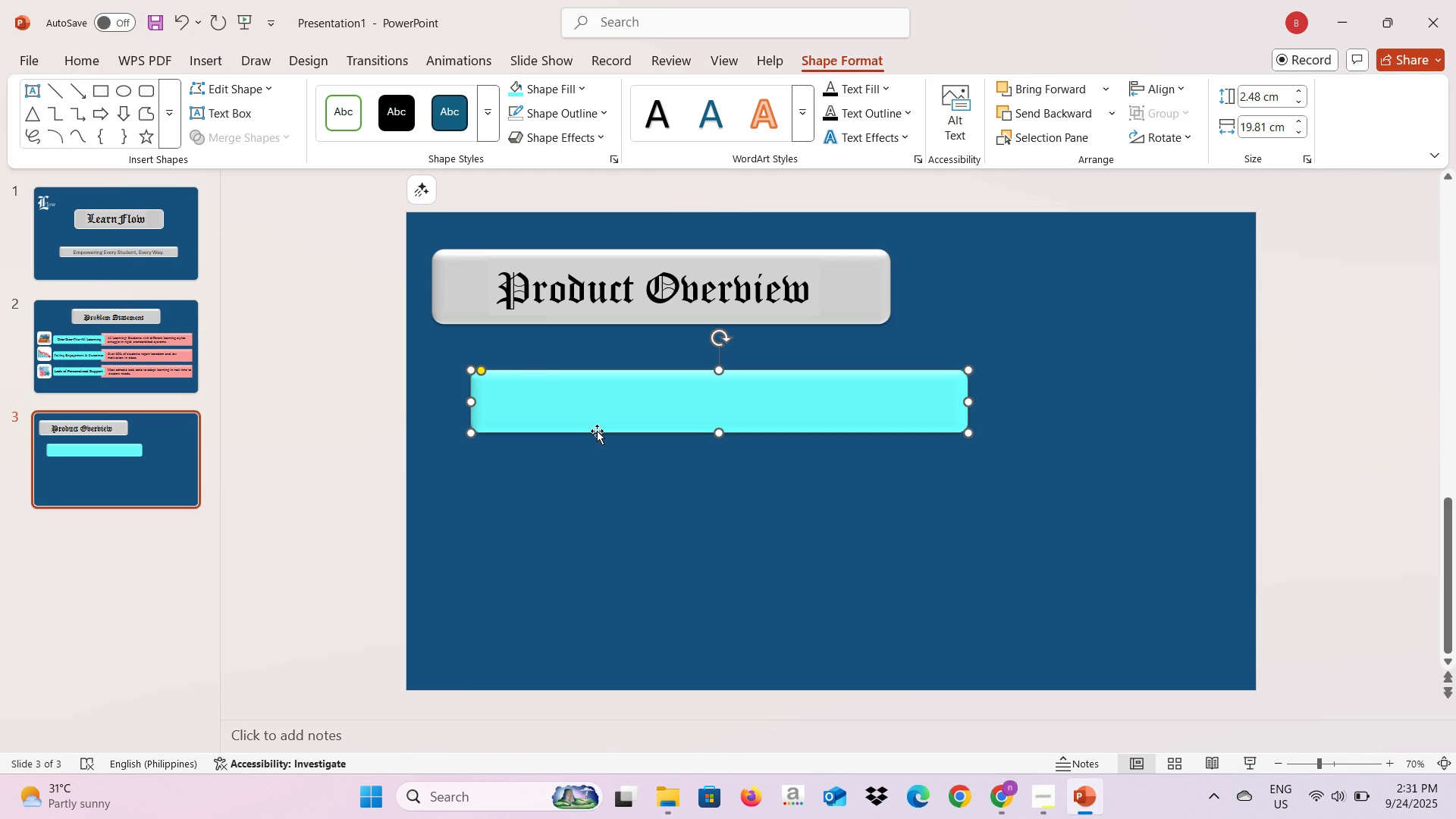 
key(Alt+AltLeft)
 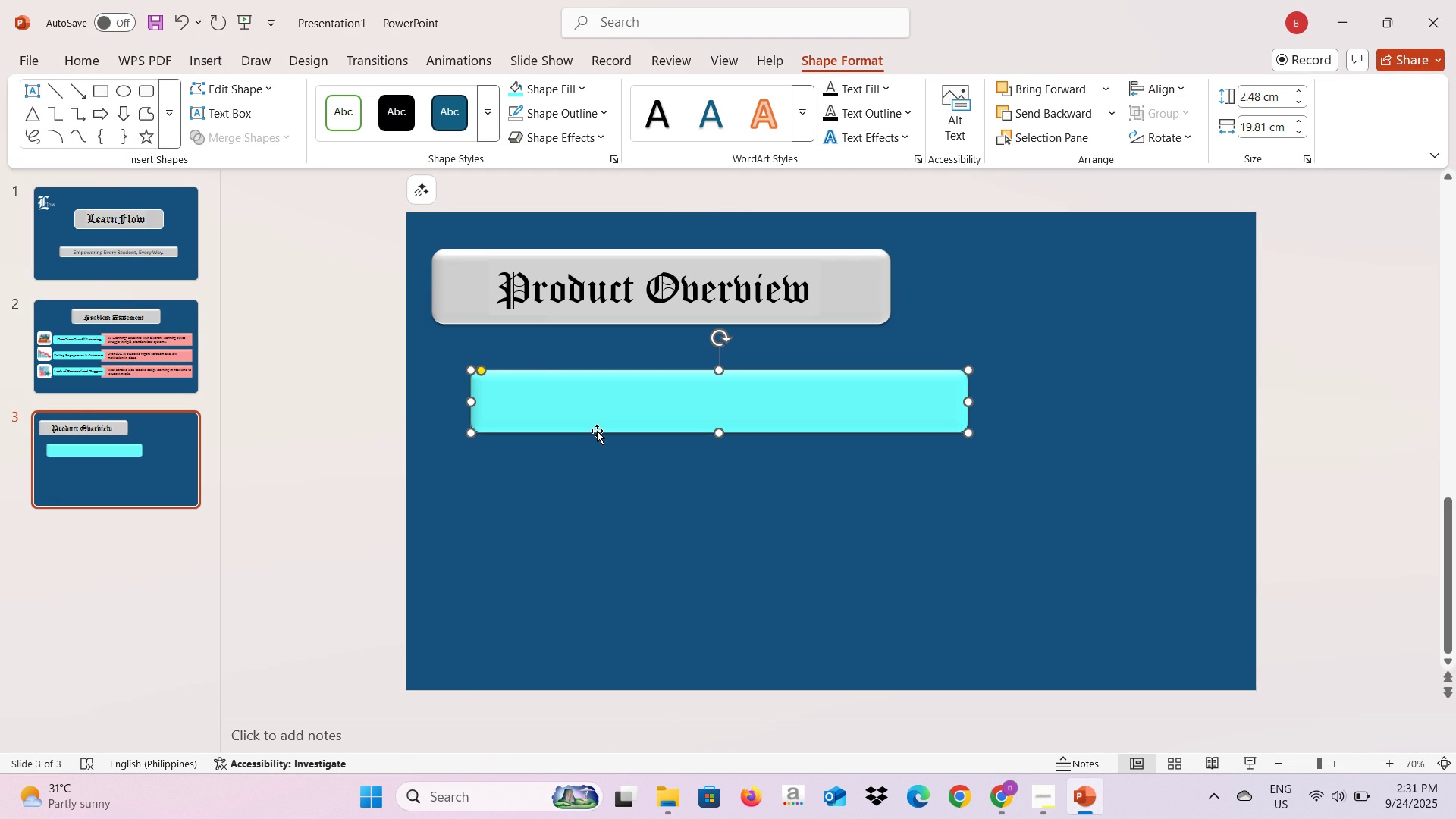 
key(Alt+Tab)